 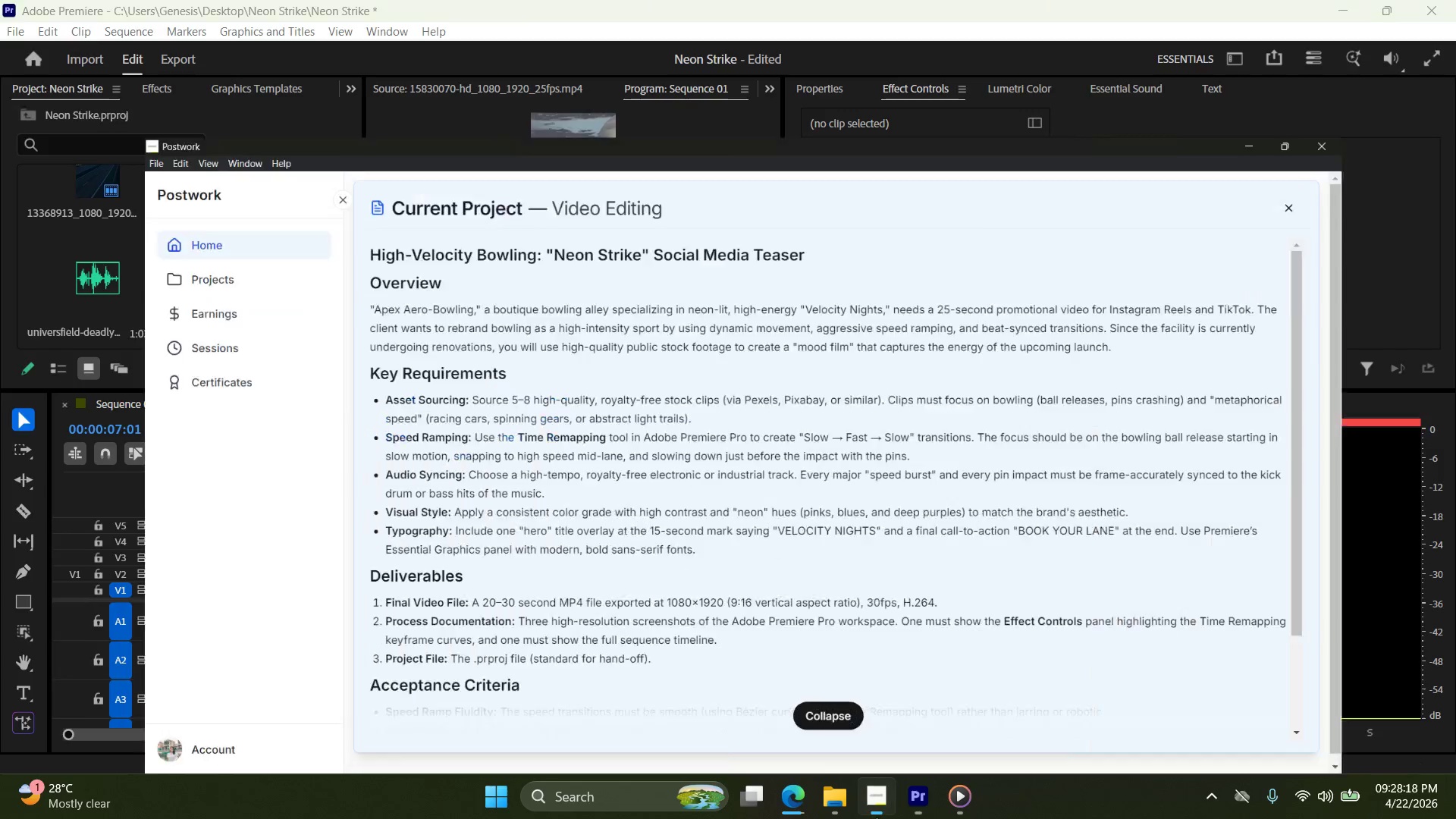 
triple_click([876, 818])
 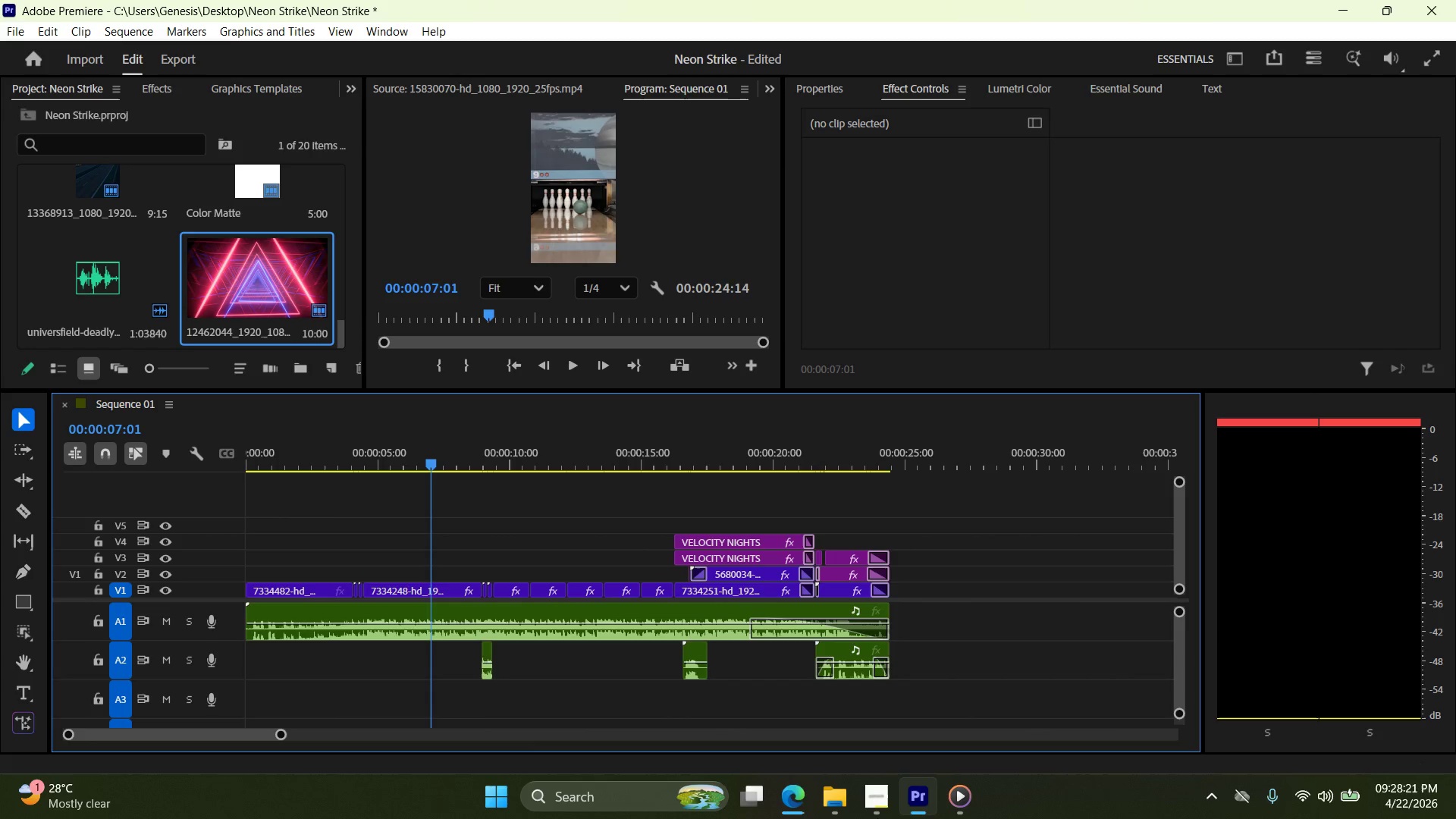 
left_click([794, 796])
 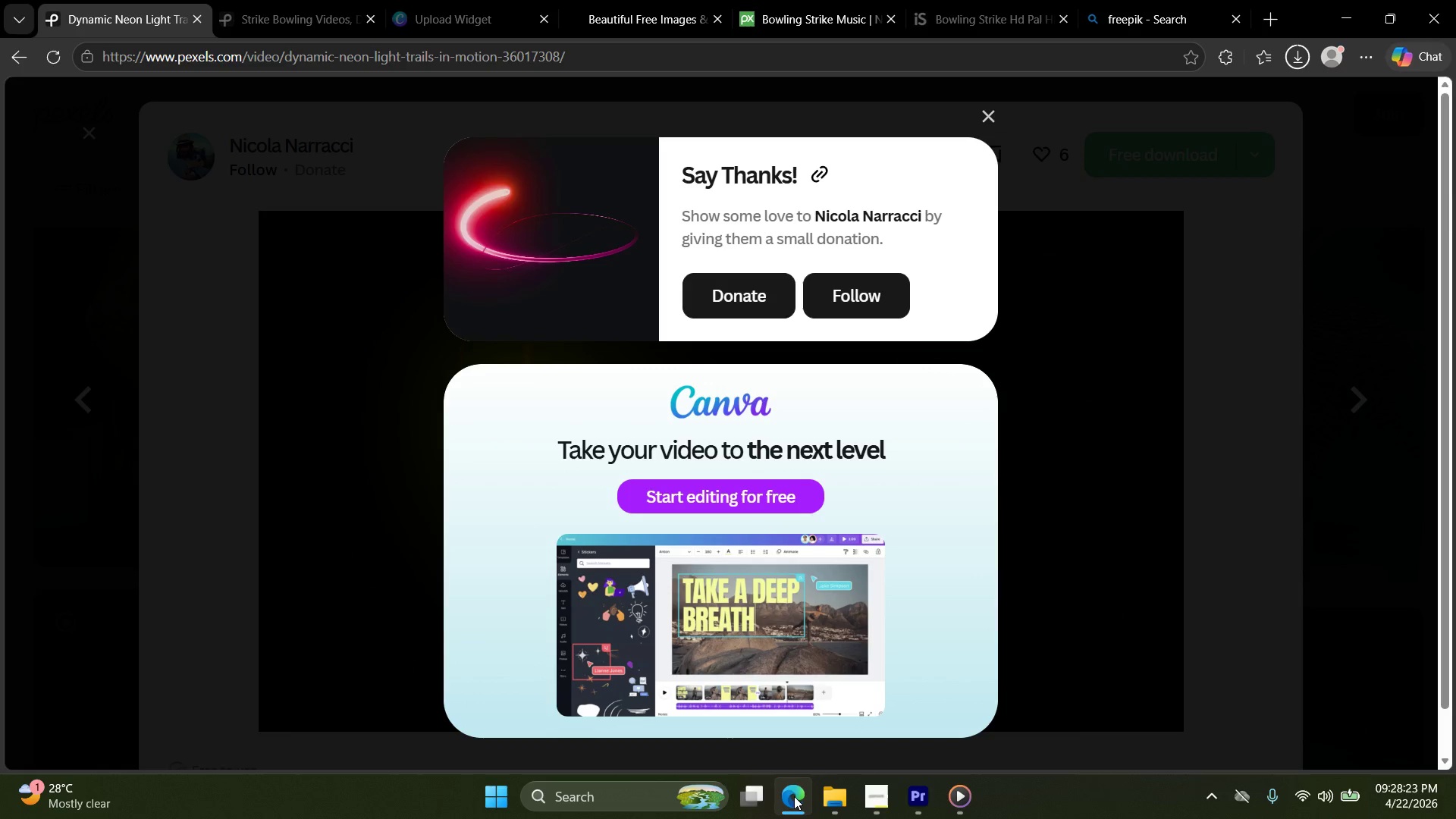 
left_click([794, 796])
 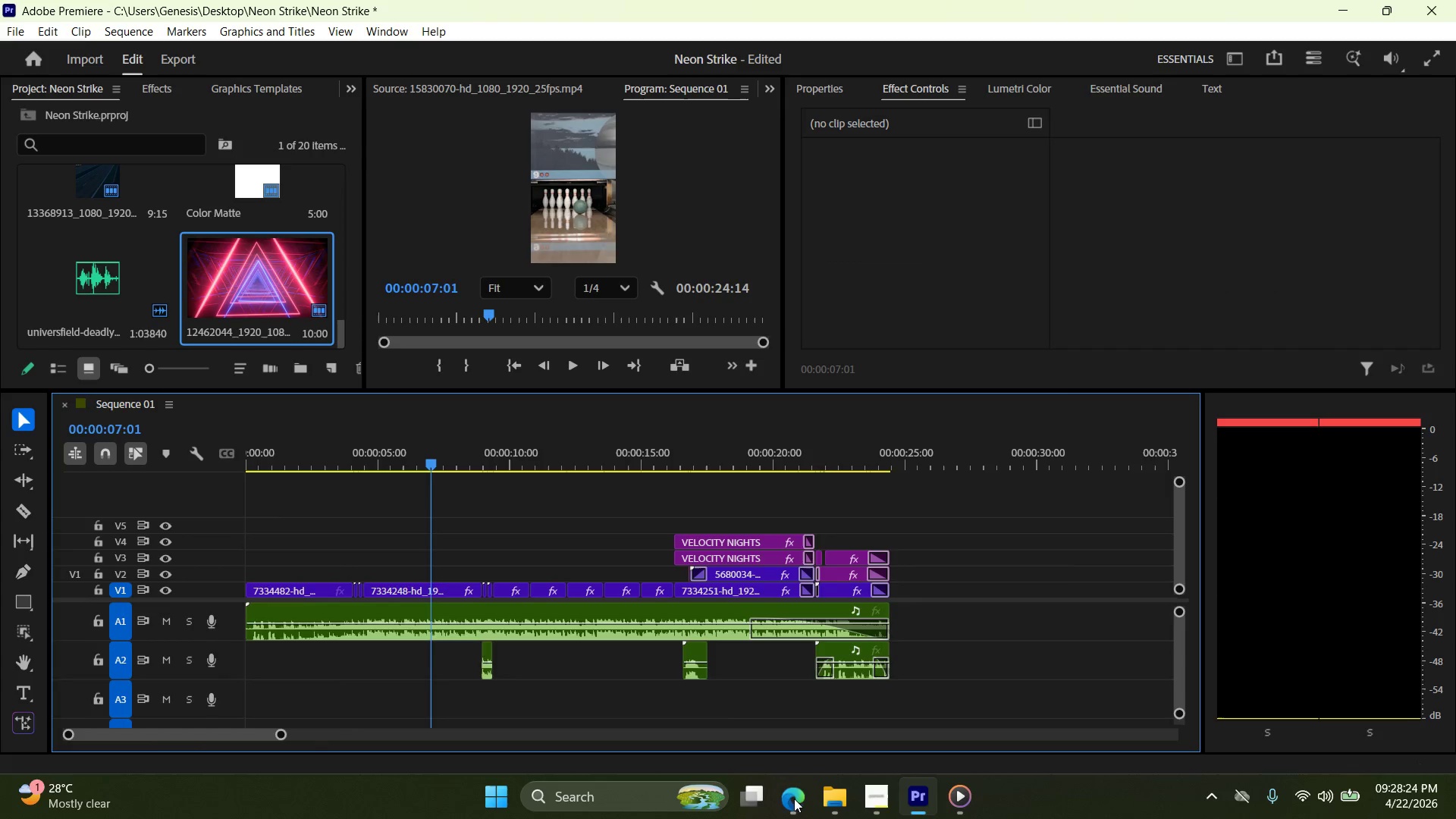 
left_click([794, 799])
 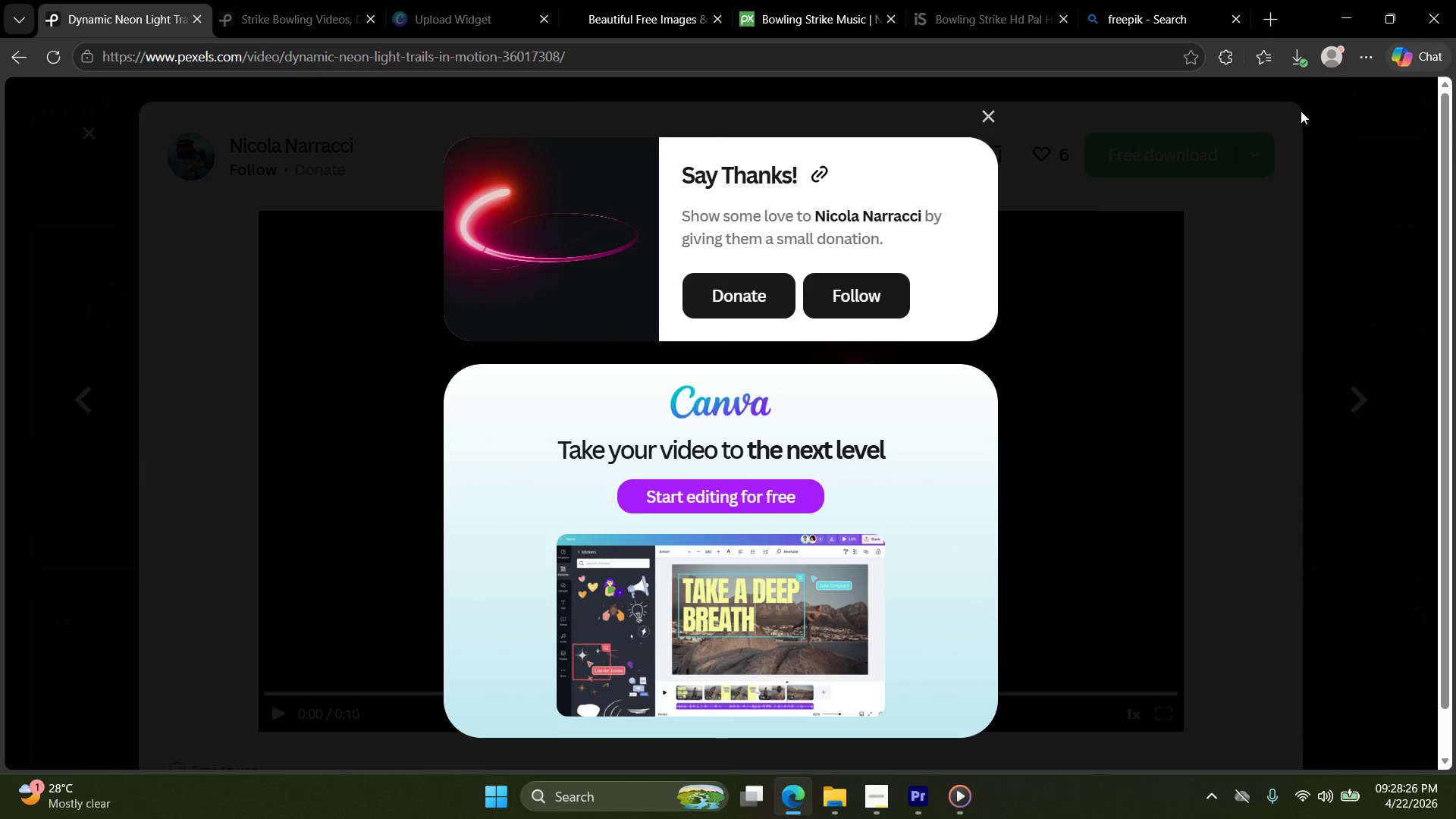 
left_click([1295, 61])
 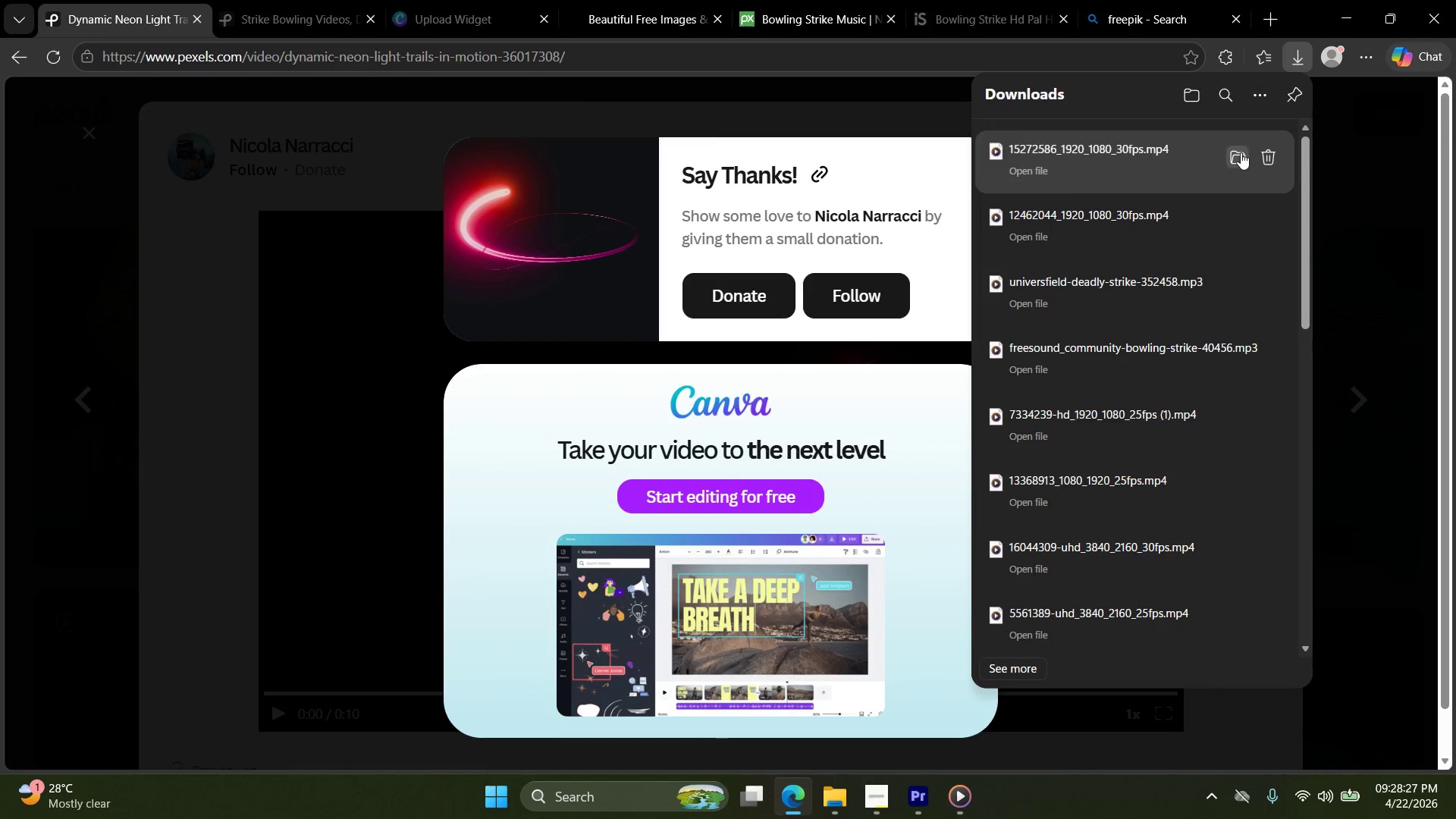 
left_click([1239, 154])
 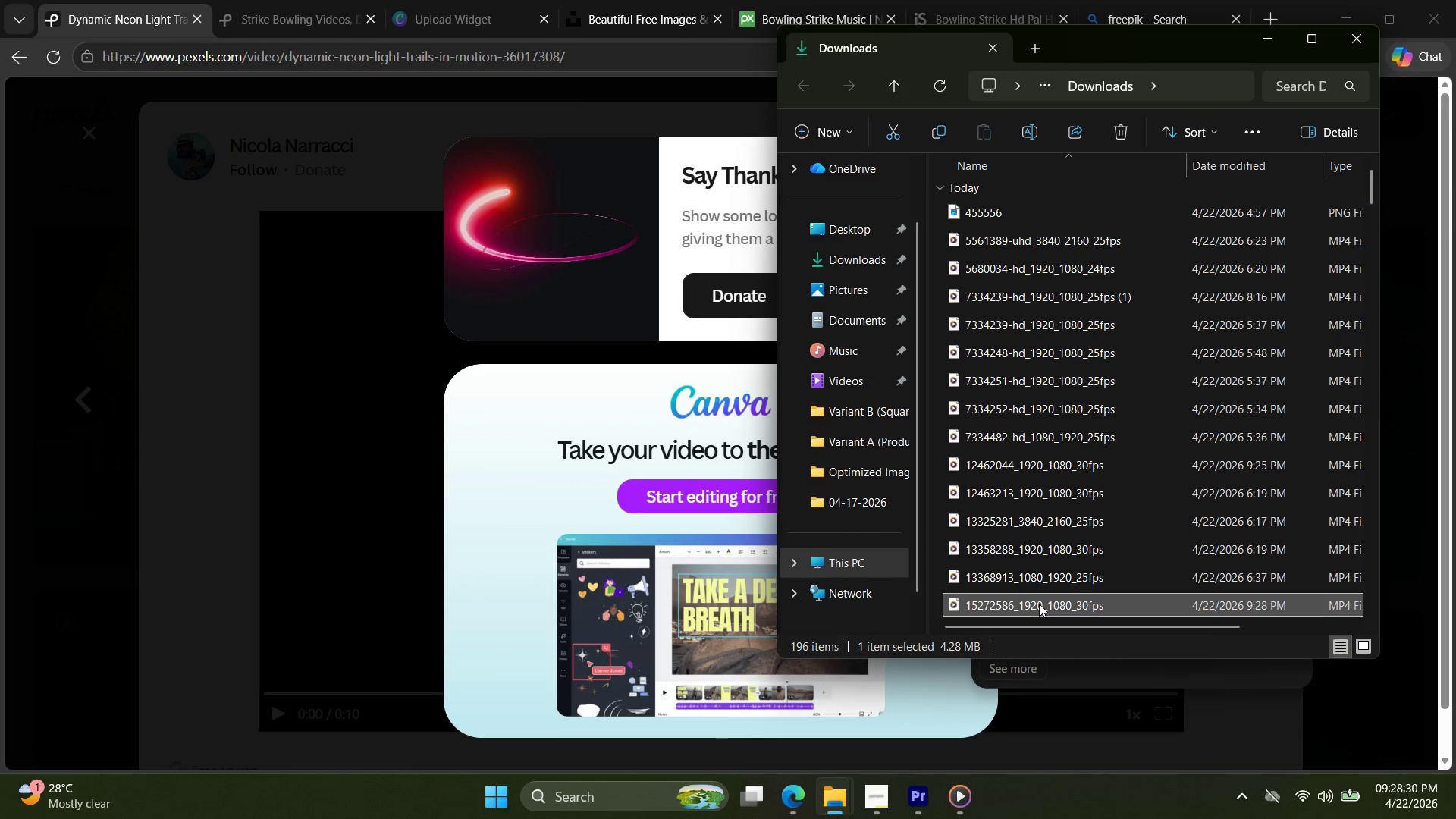 
left_click([875, 795])